 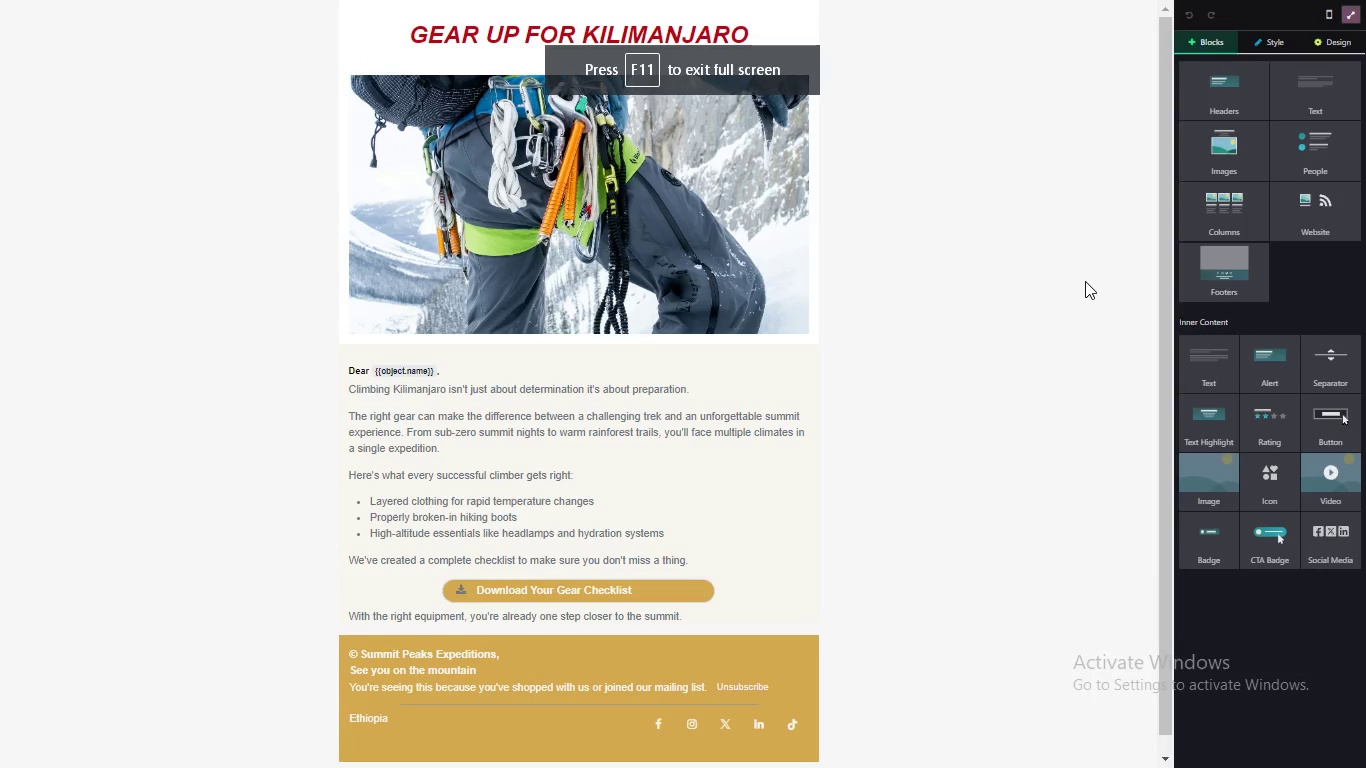 
left_click([1085, 281])
 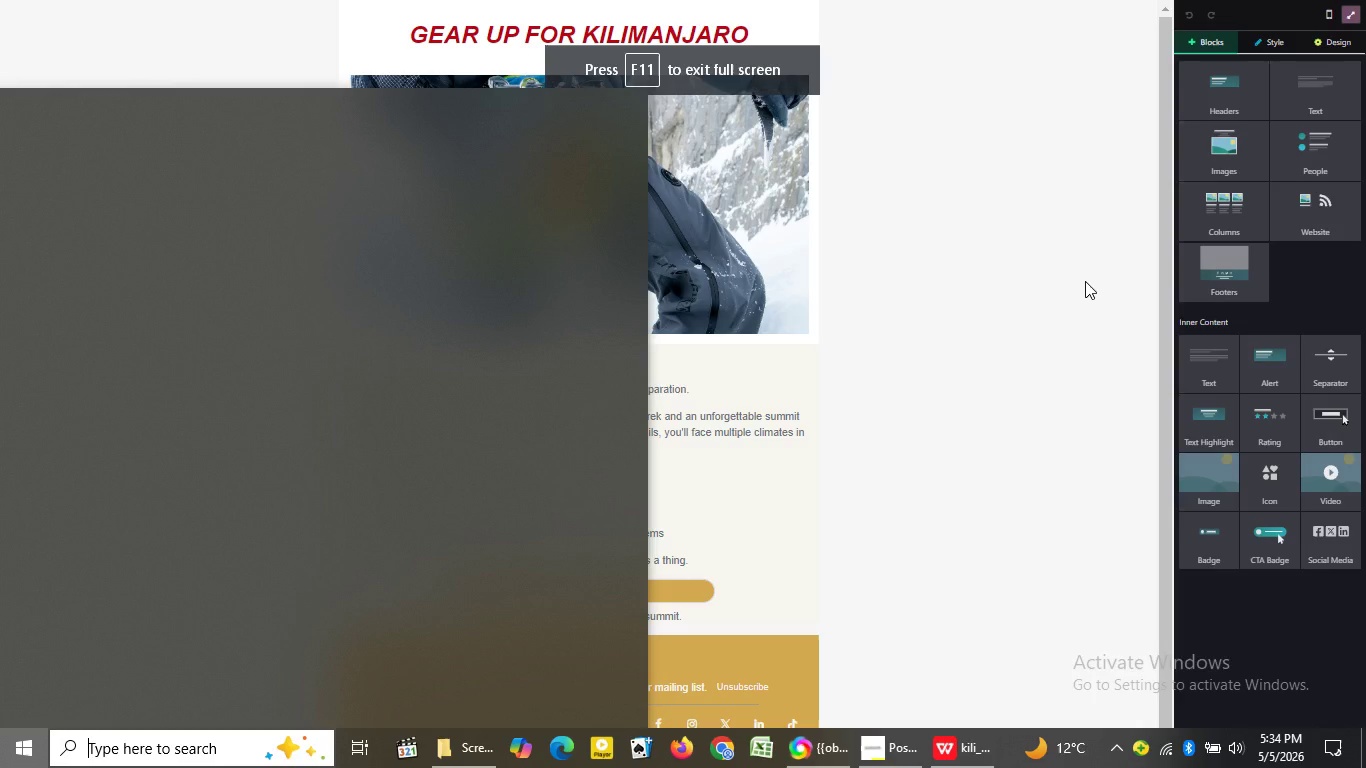 
left_click([1085, 281])
 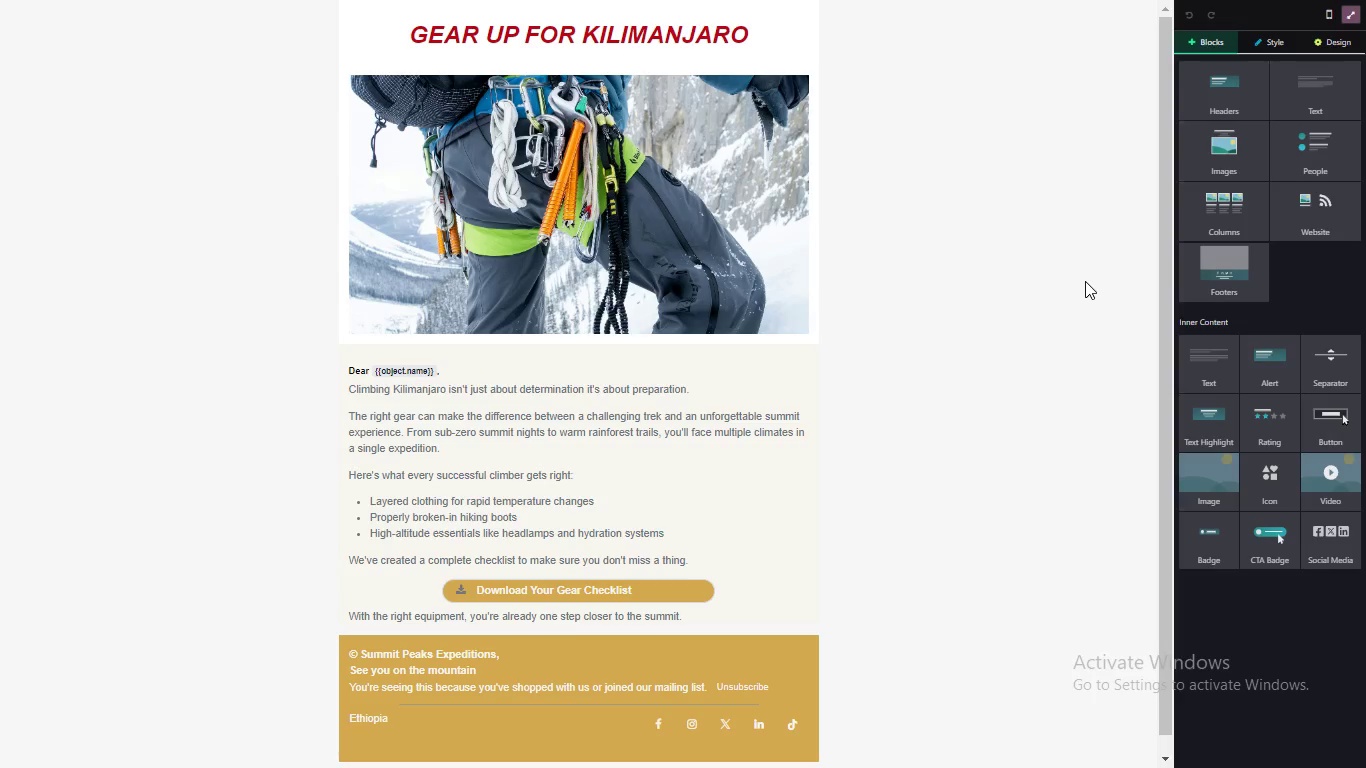 
key(Meta+PrintScreen)
 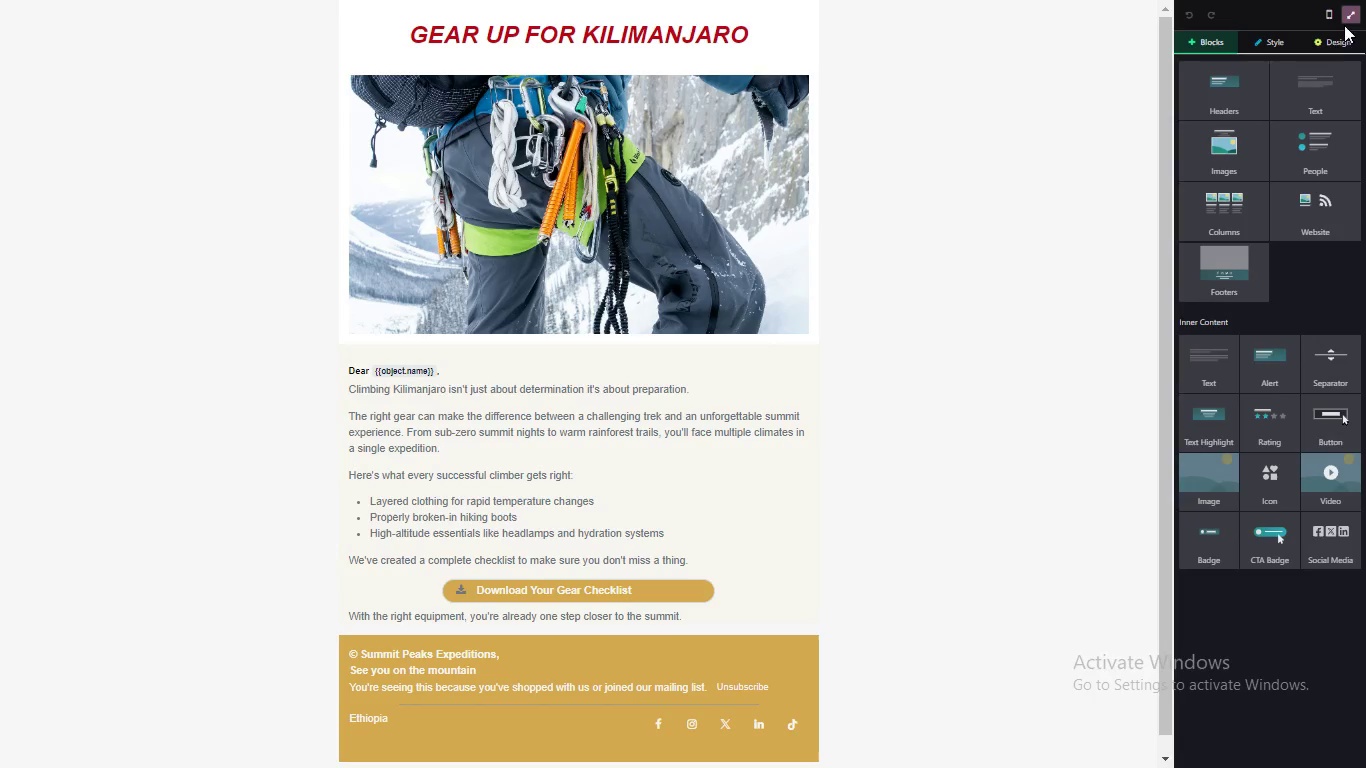 
left_click([1346, 19])
 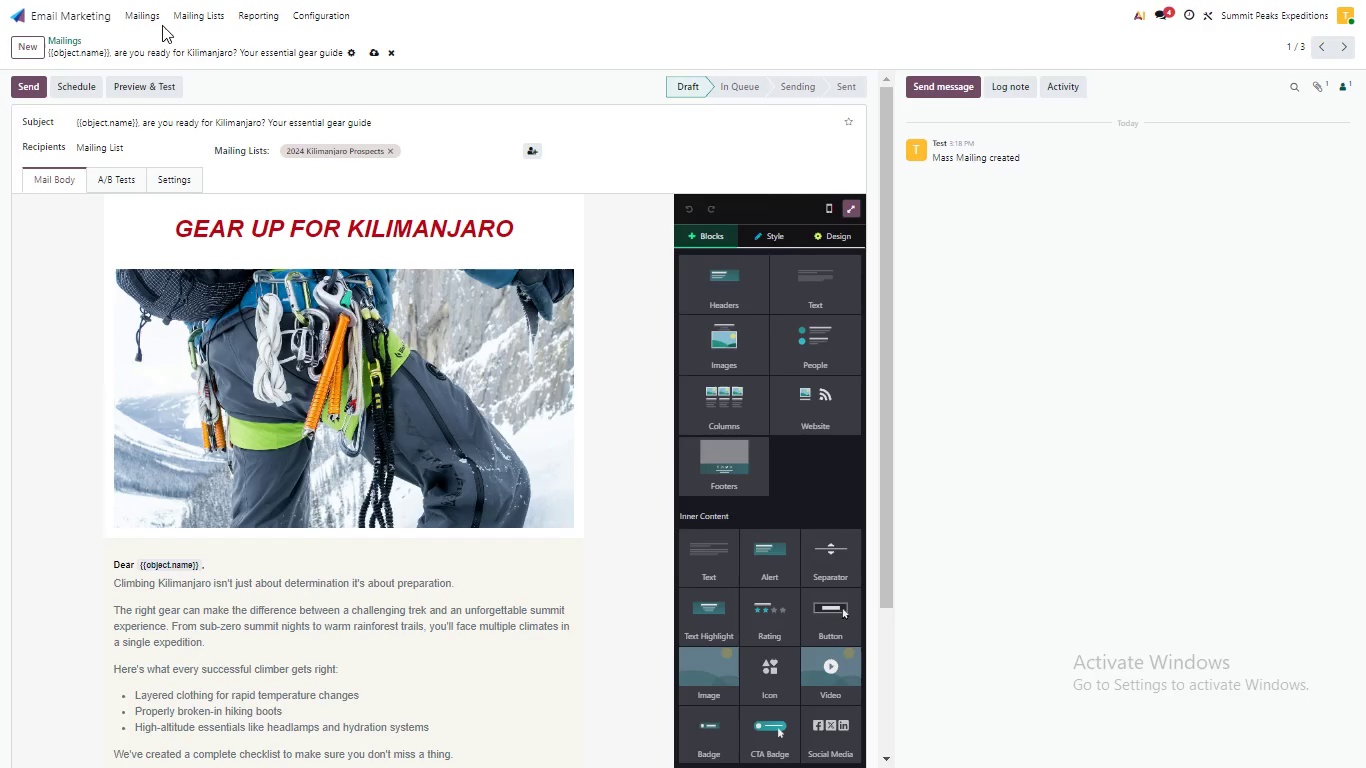 
left_click([155, 19])
 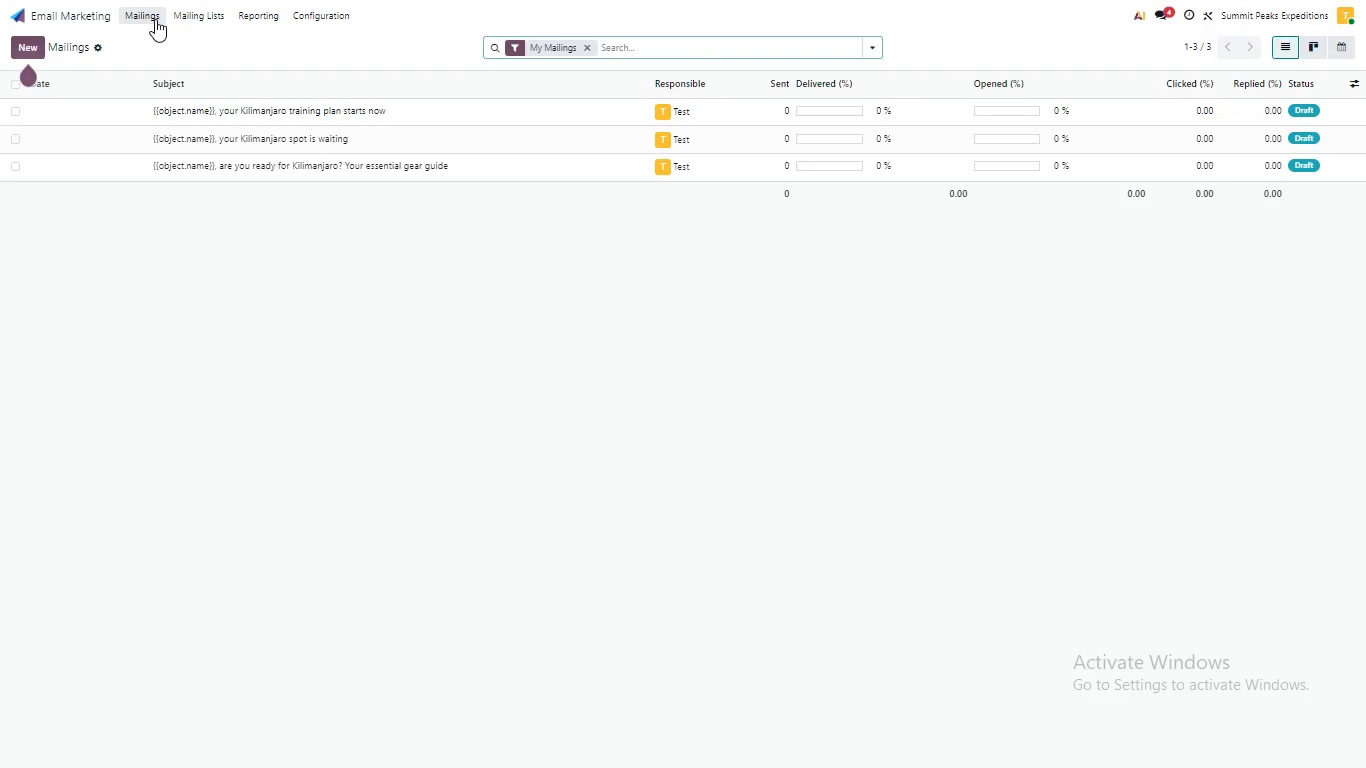 
wait(9.05)
 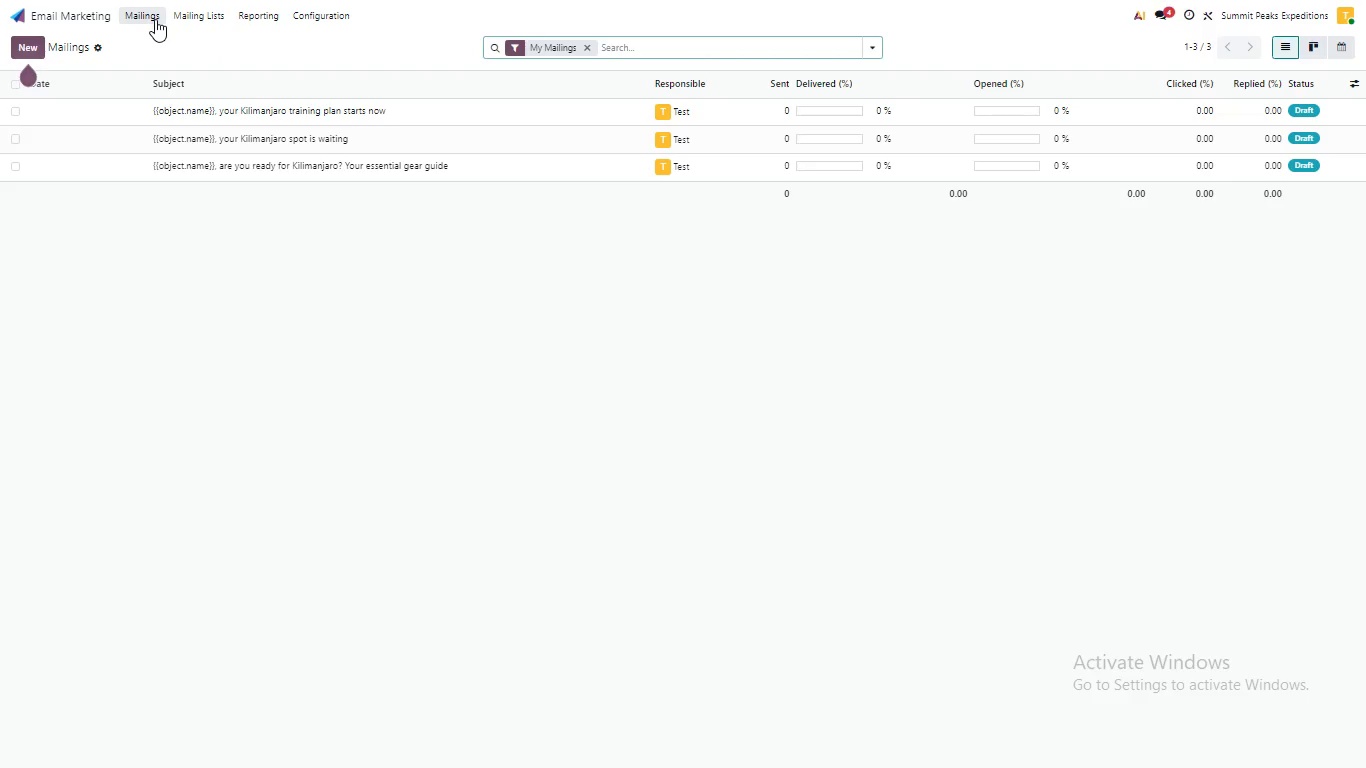 
left_click([334, 110])
 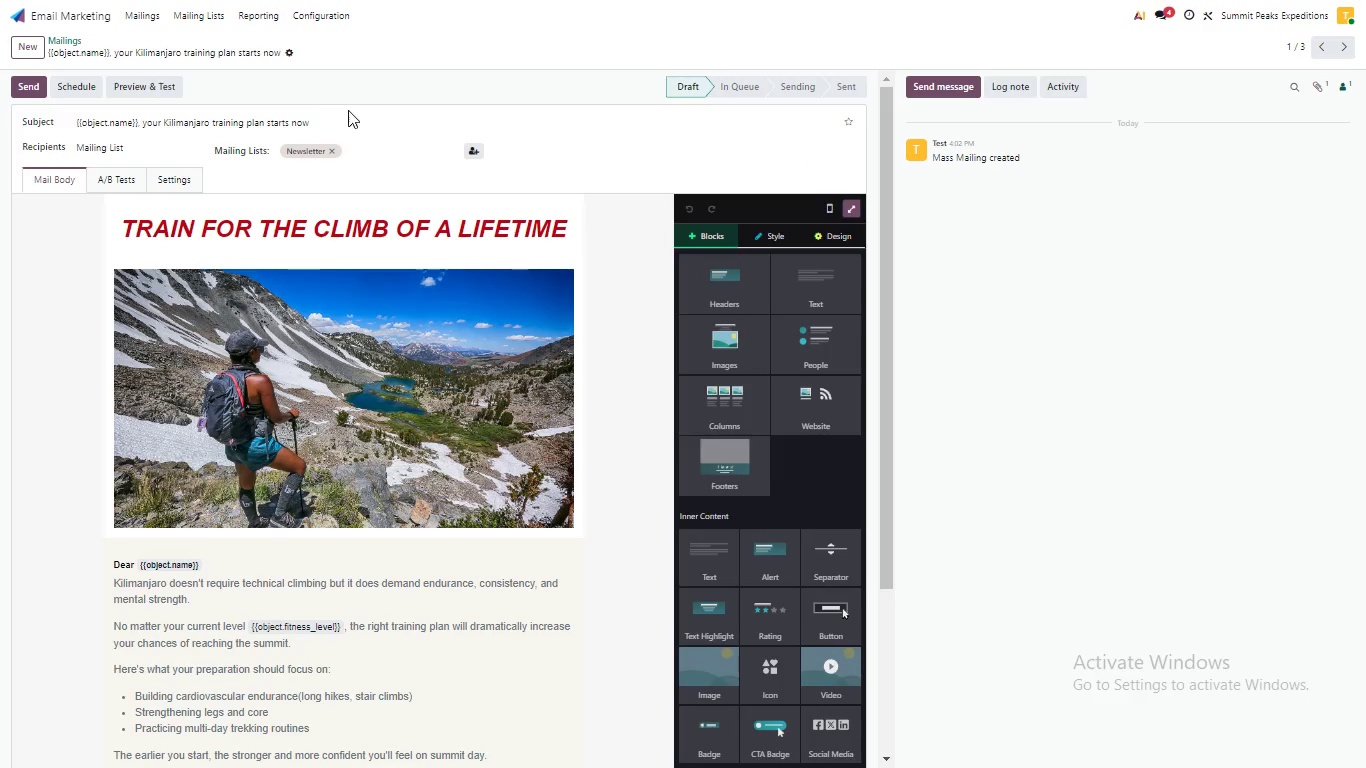 
wait(7.83)
 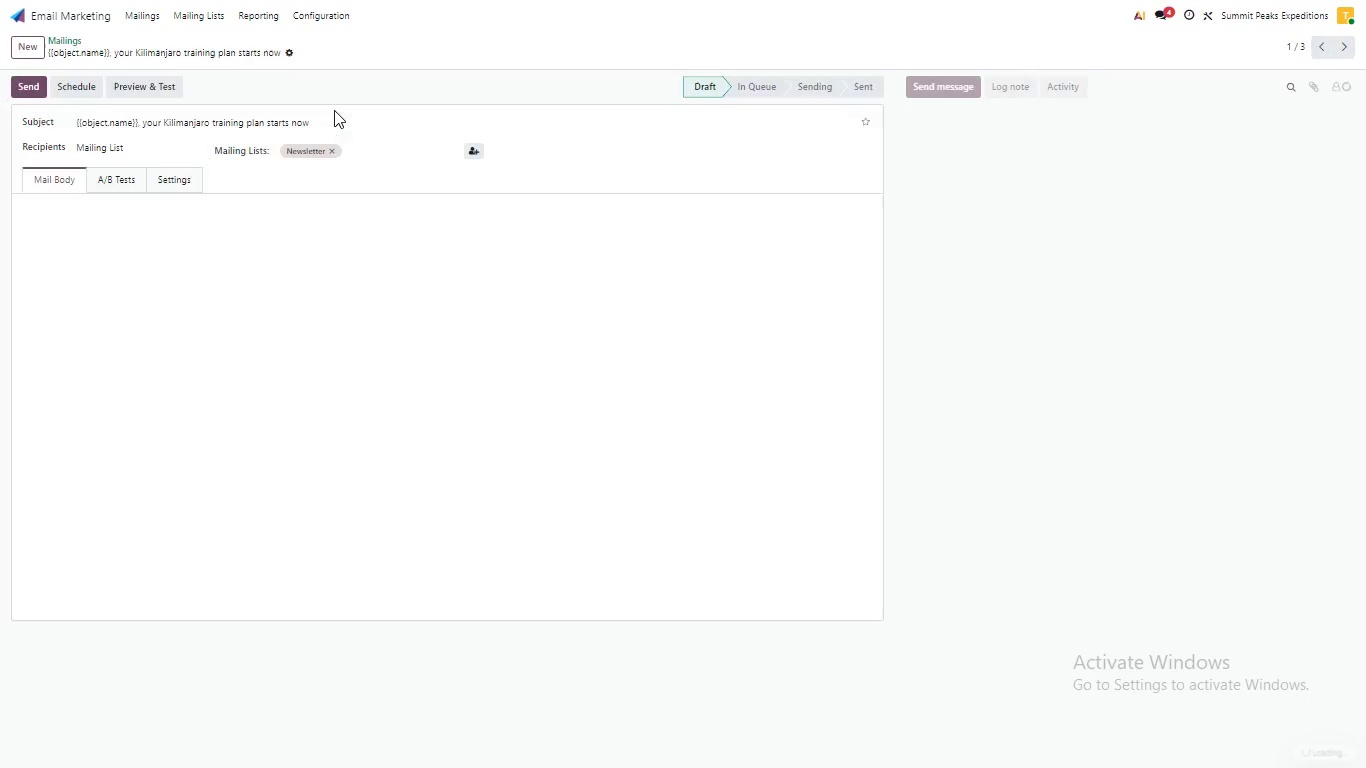 
left_click([858, 202])
 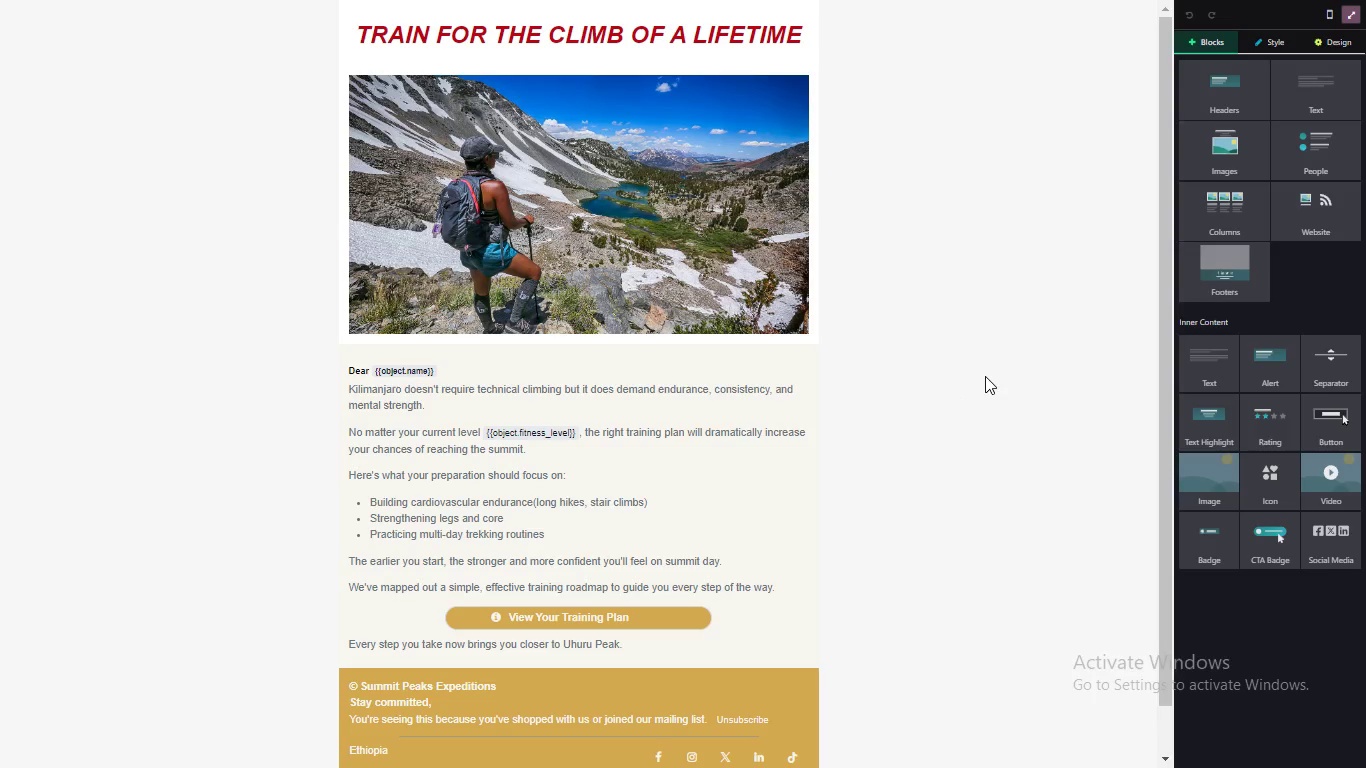 
wait(5.72)
 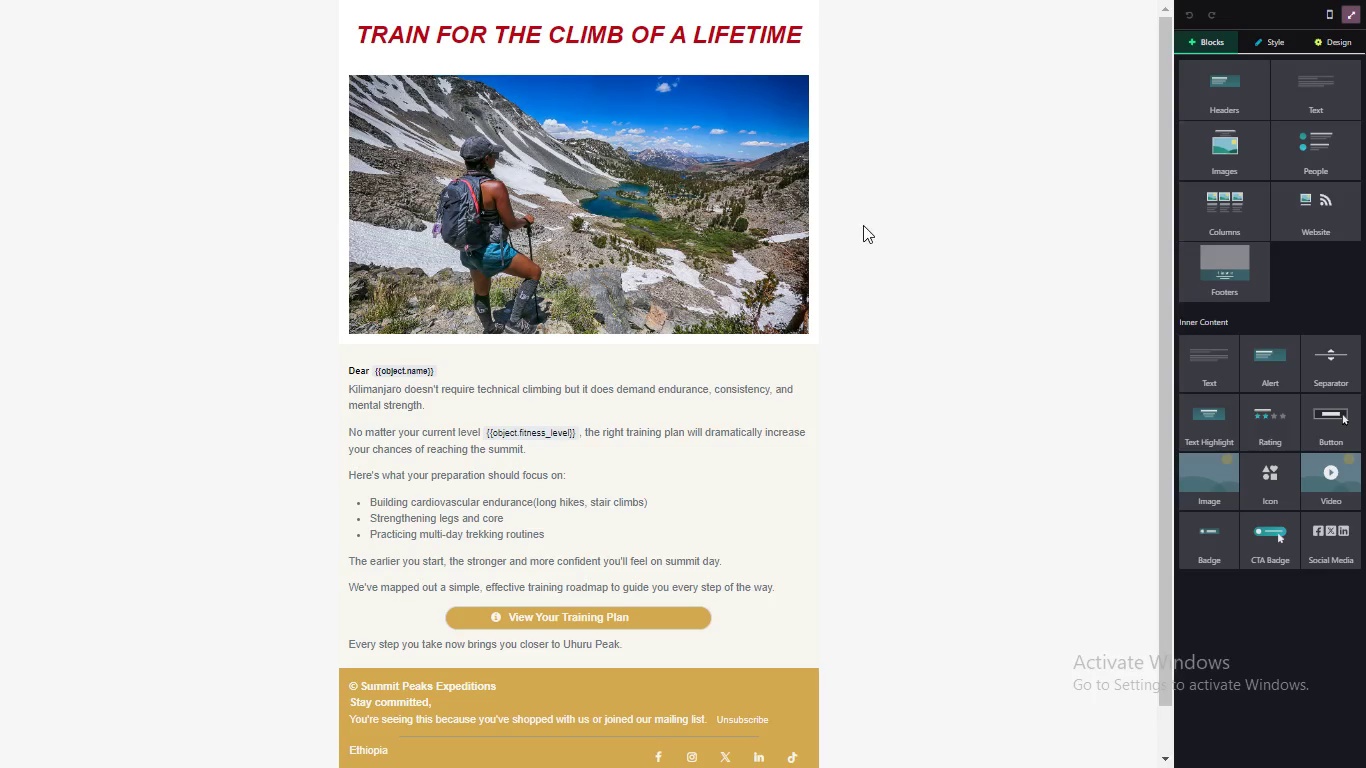 
key(Meta+PrintScreen)
 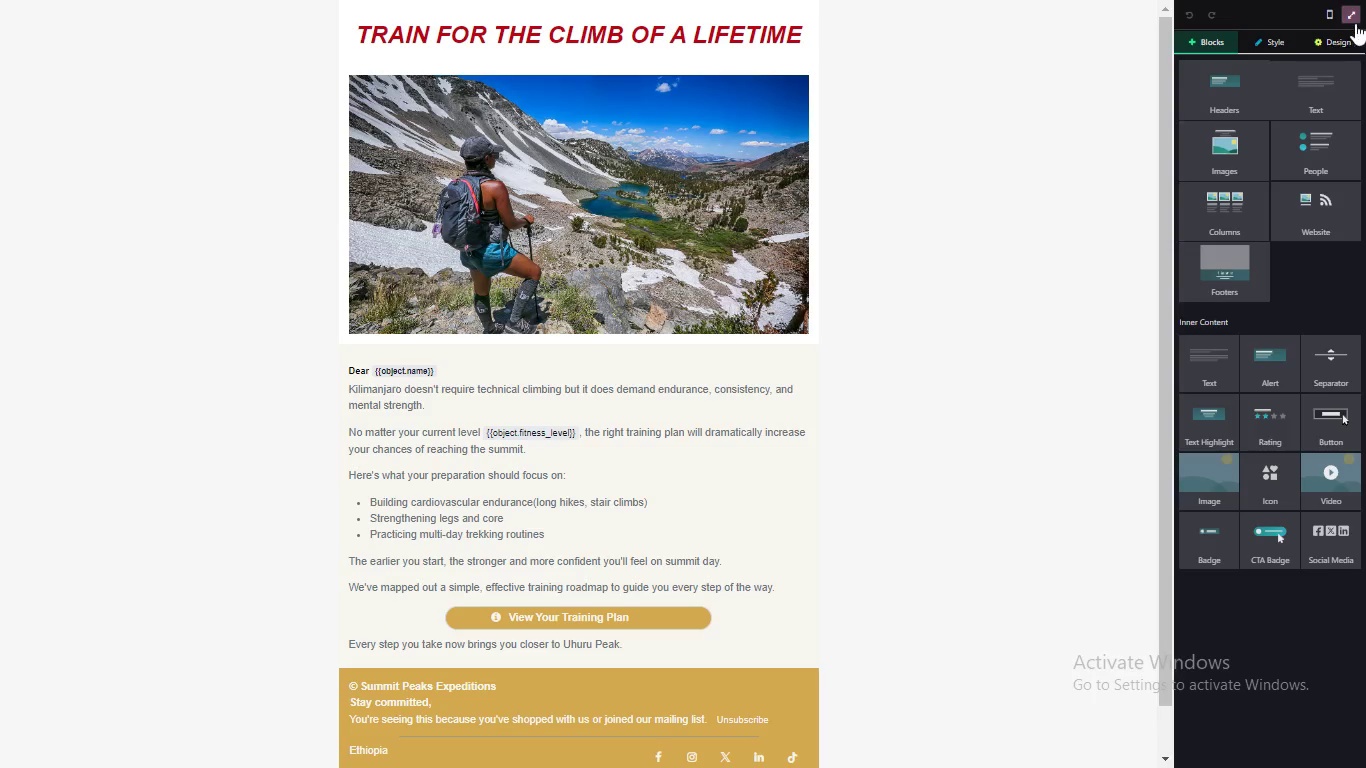 
left_click([1355, 13])
 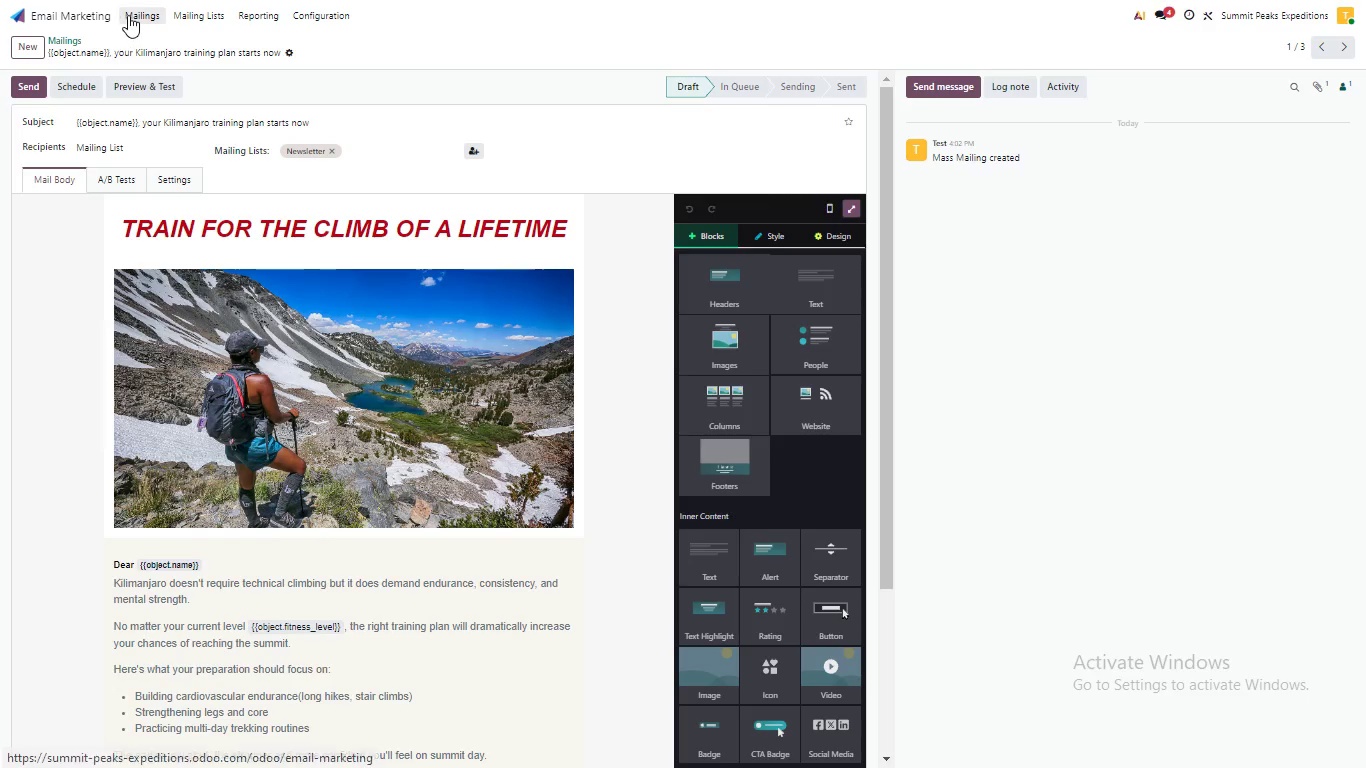 
left_click([137, 14])
 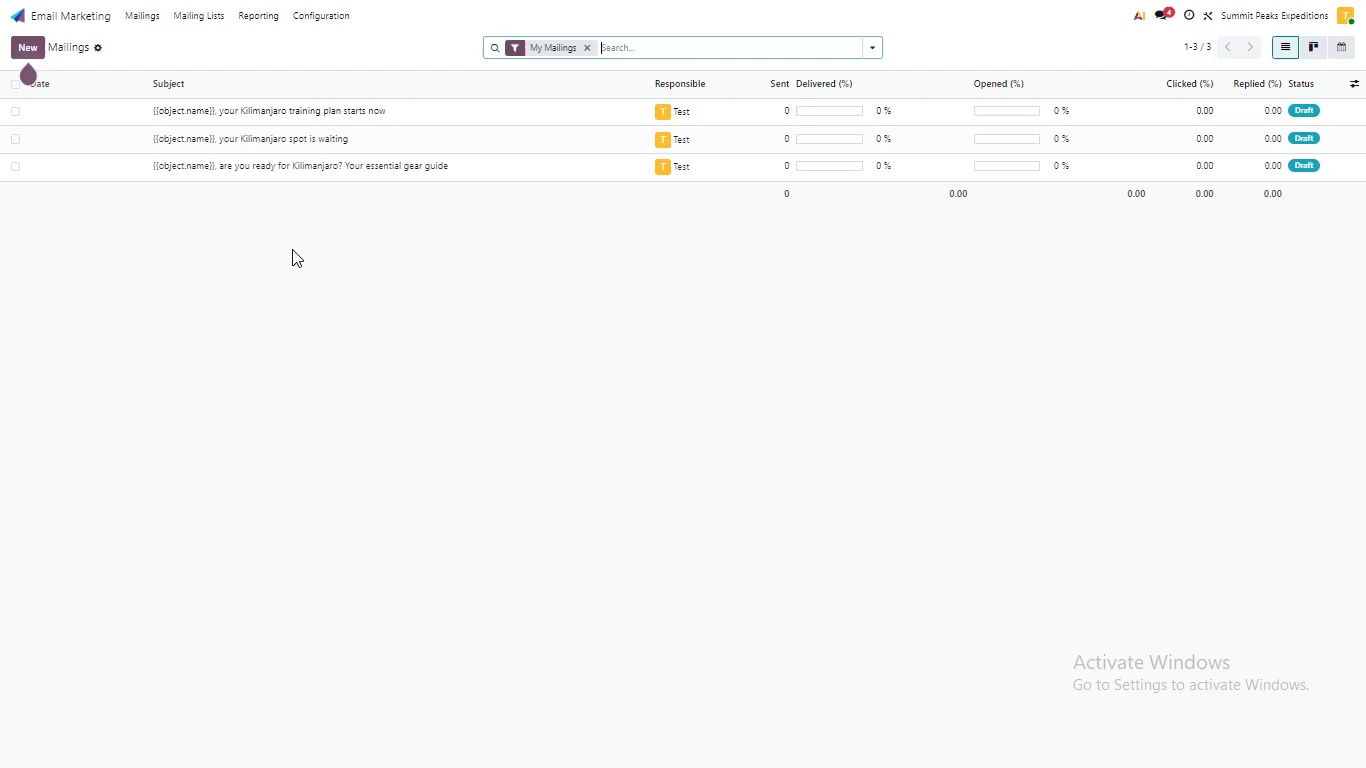 
wait(8.09)
 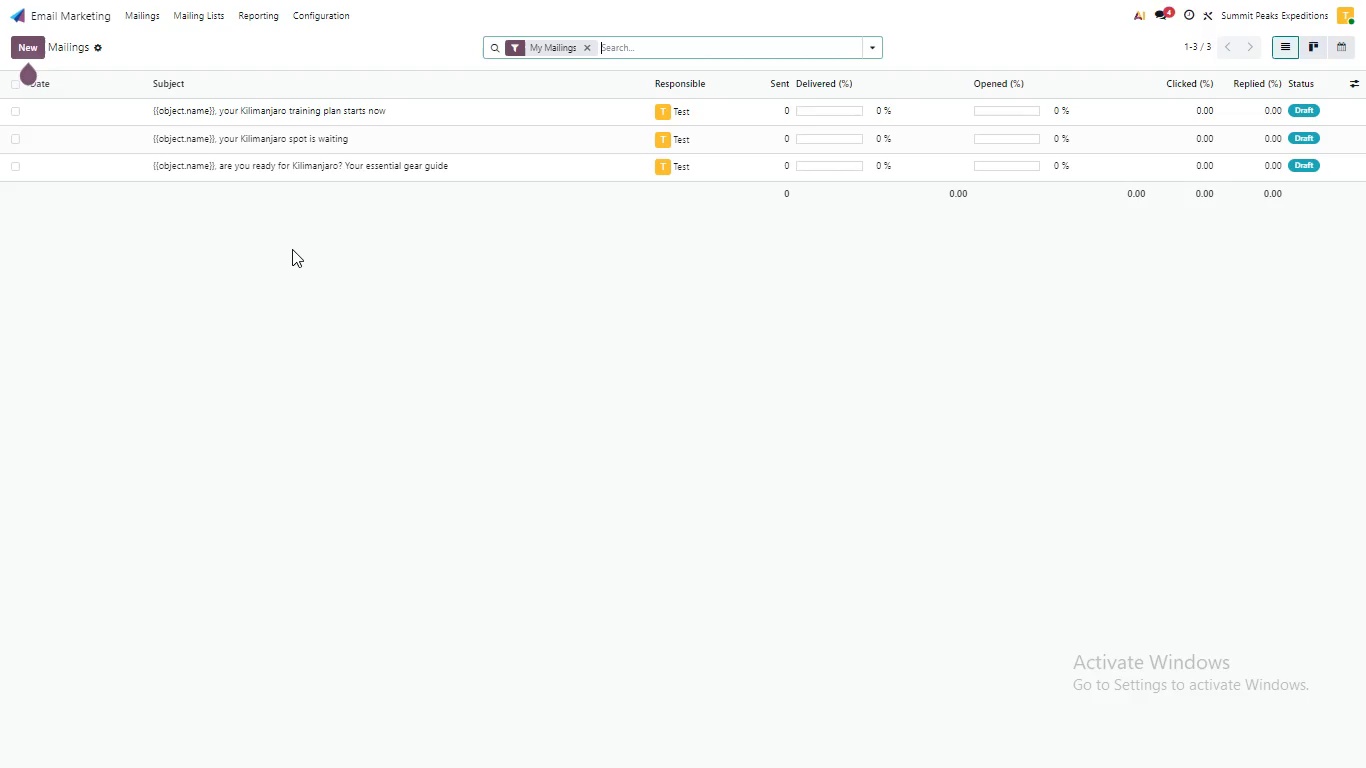 
left_click([381, 142])
 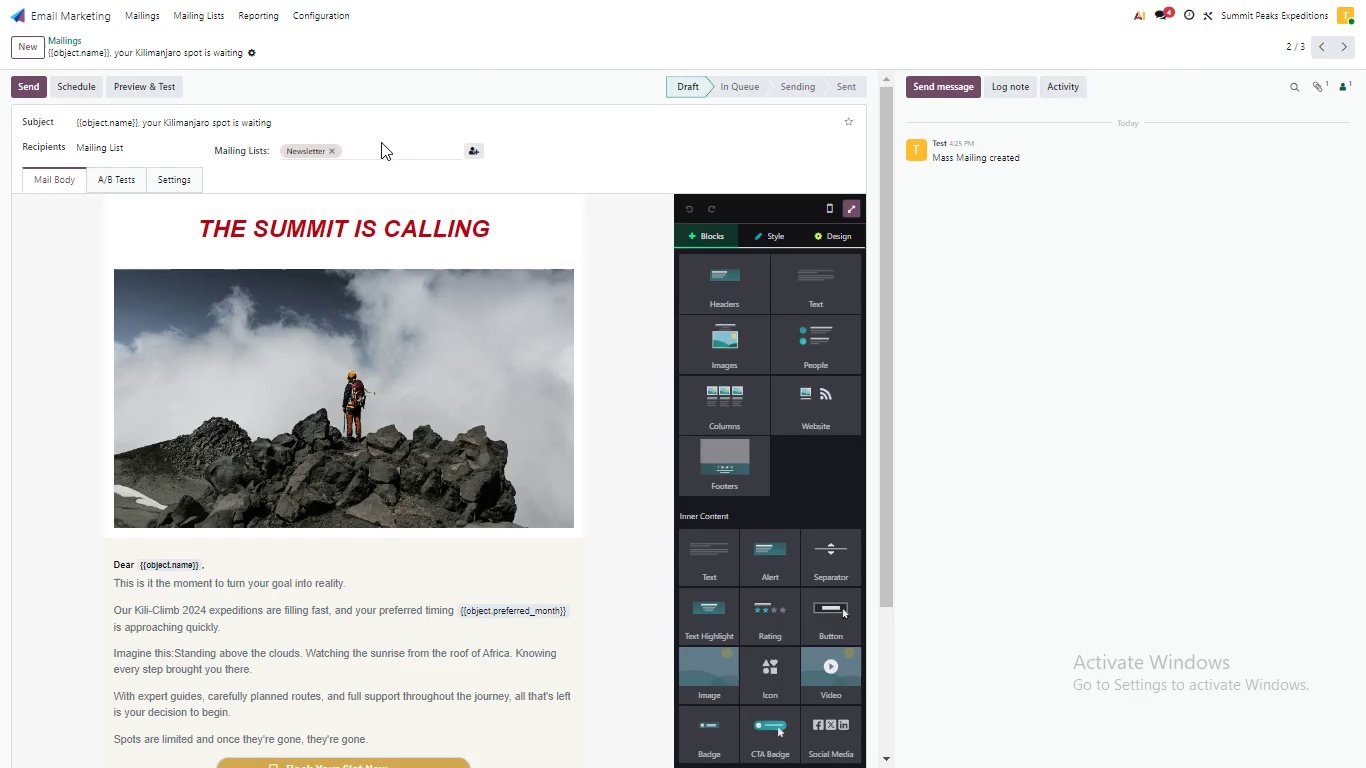 
wait(7.48)
 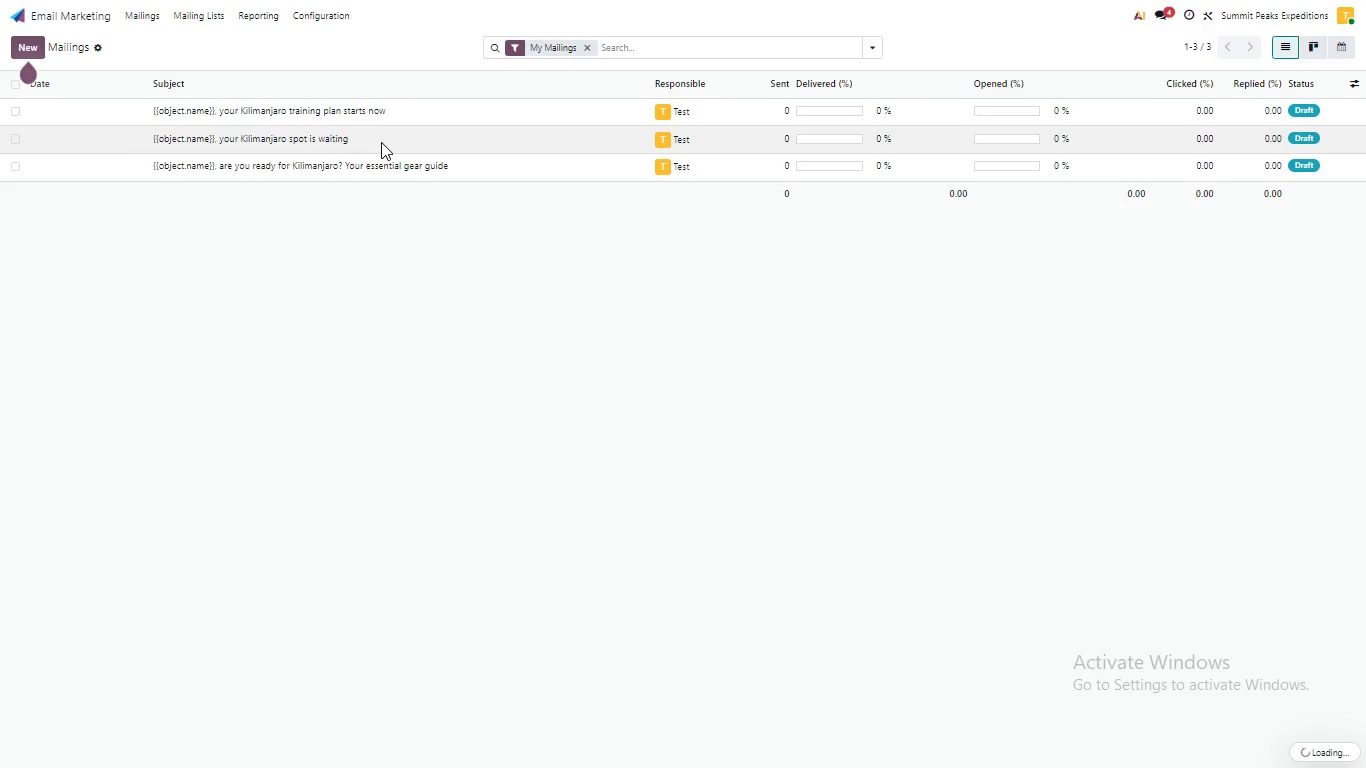 
left_click([854, 210])
 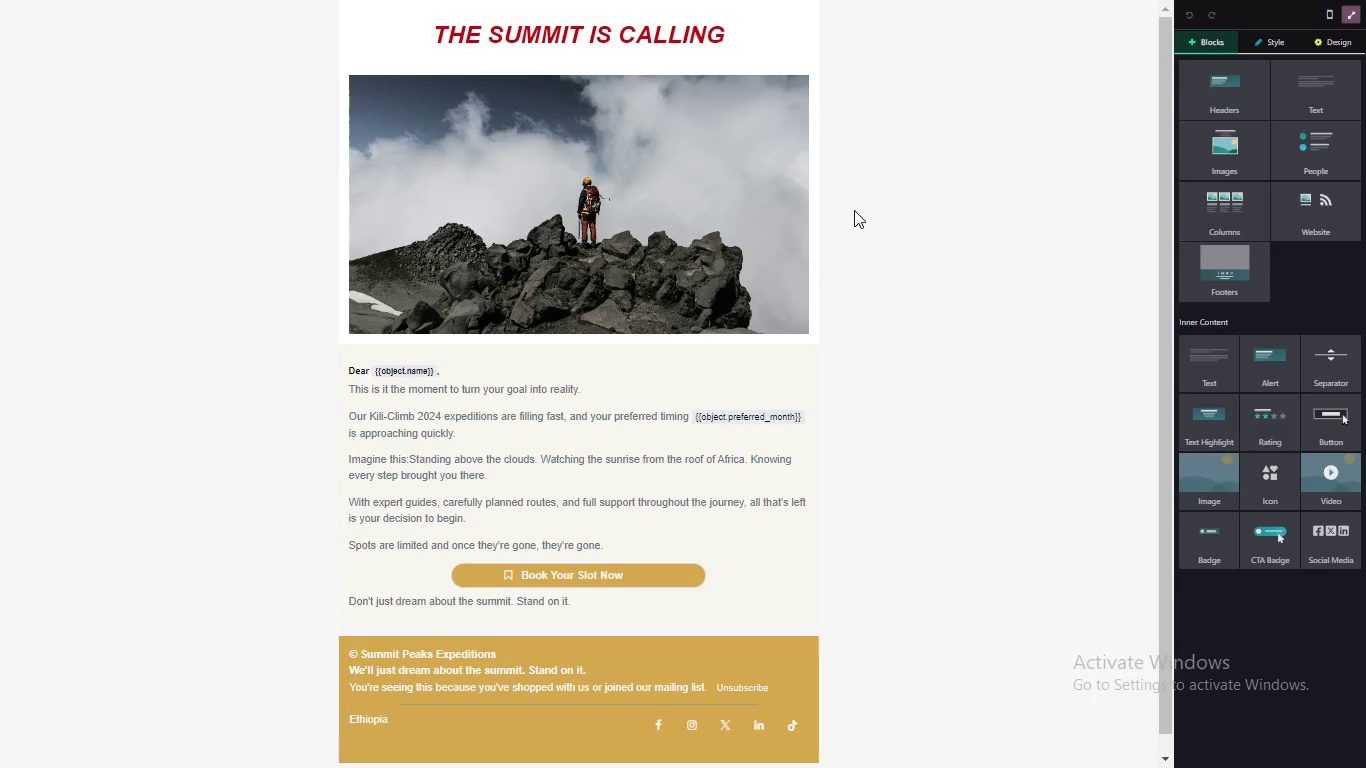 
key(Meta+PrintScreen)
 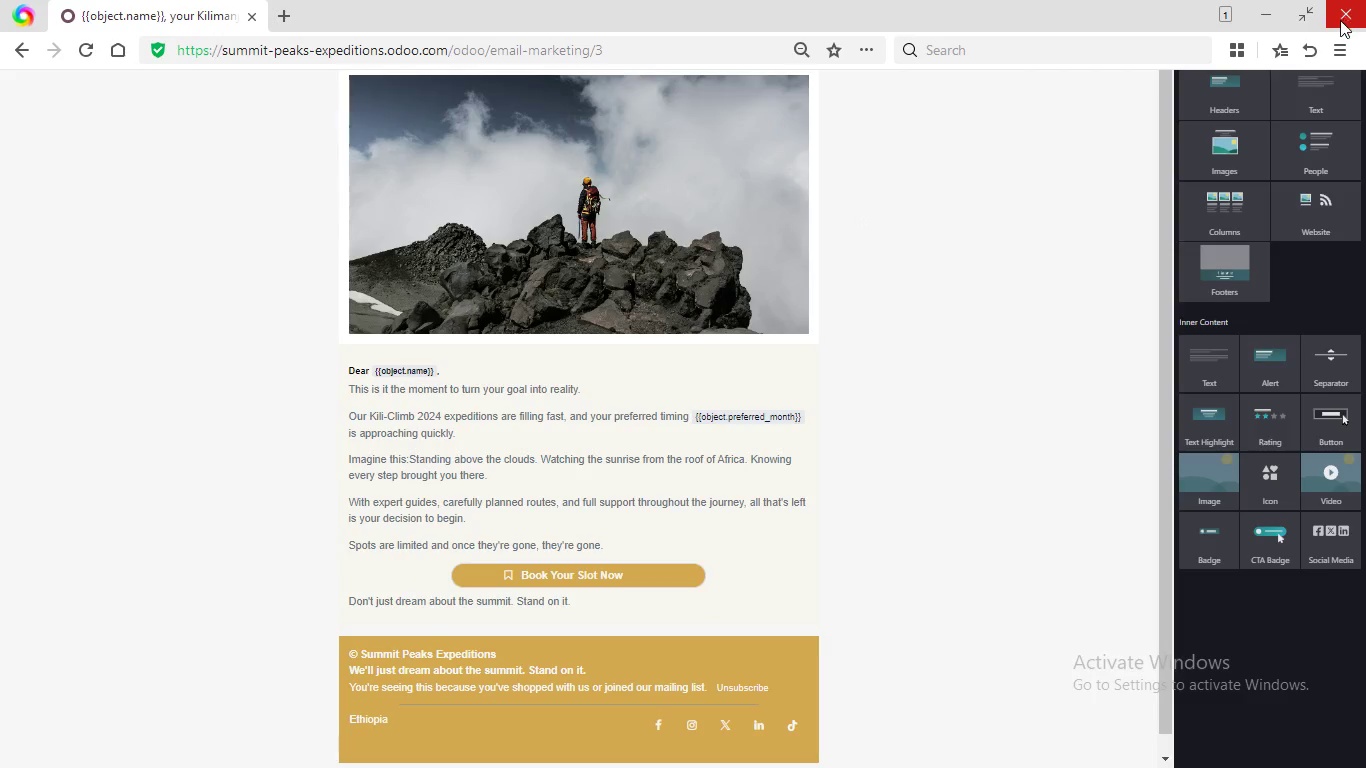 
left_click([1317, 12])
 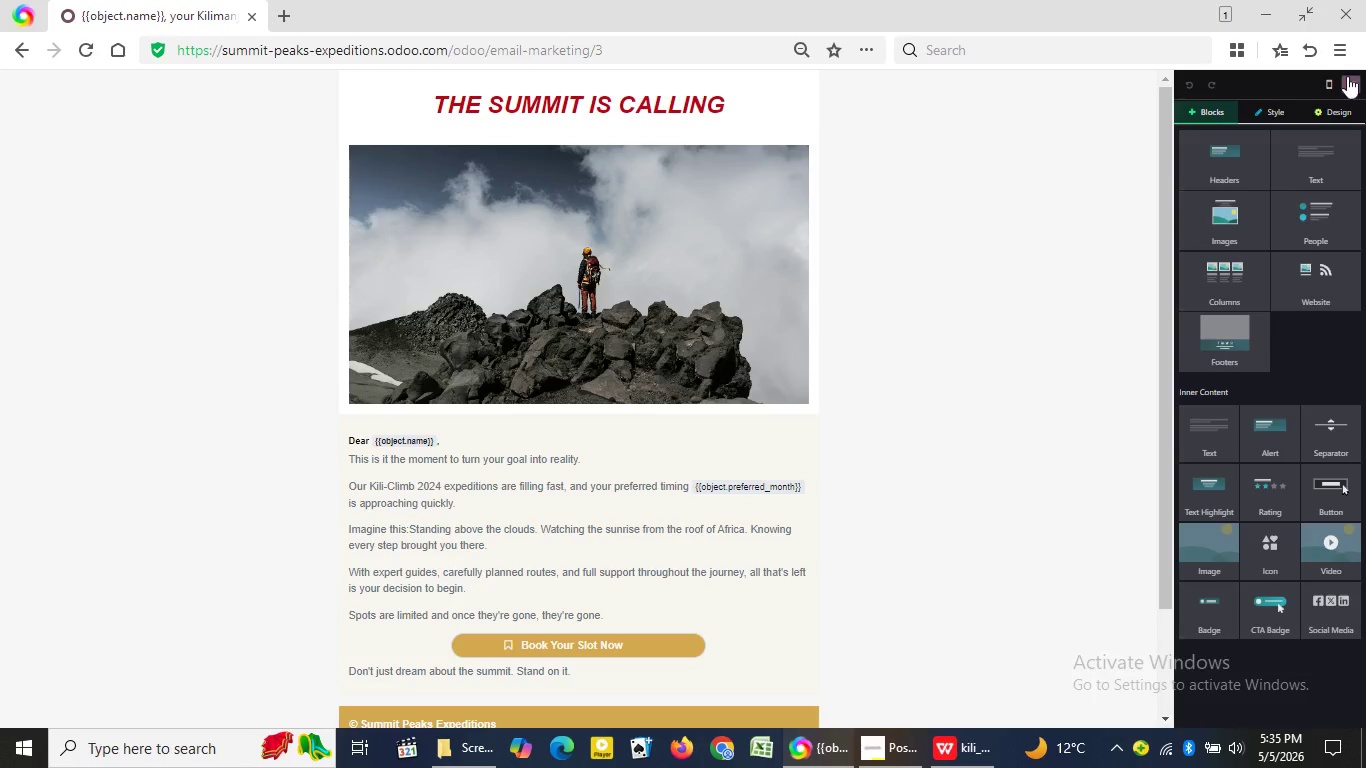 
left_click([1349, 81])
 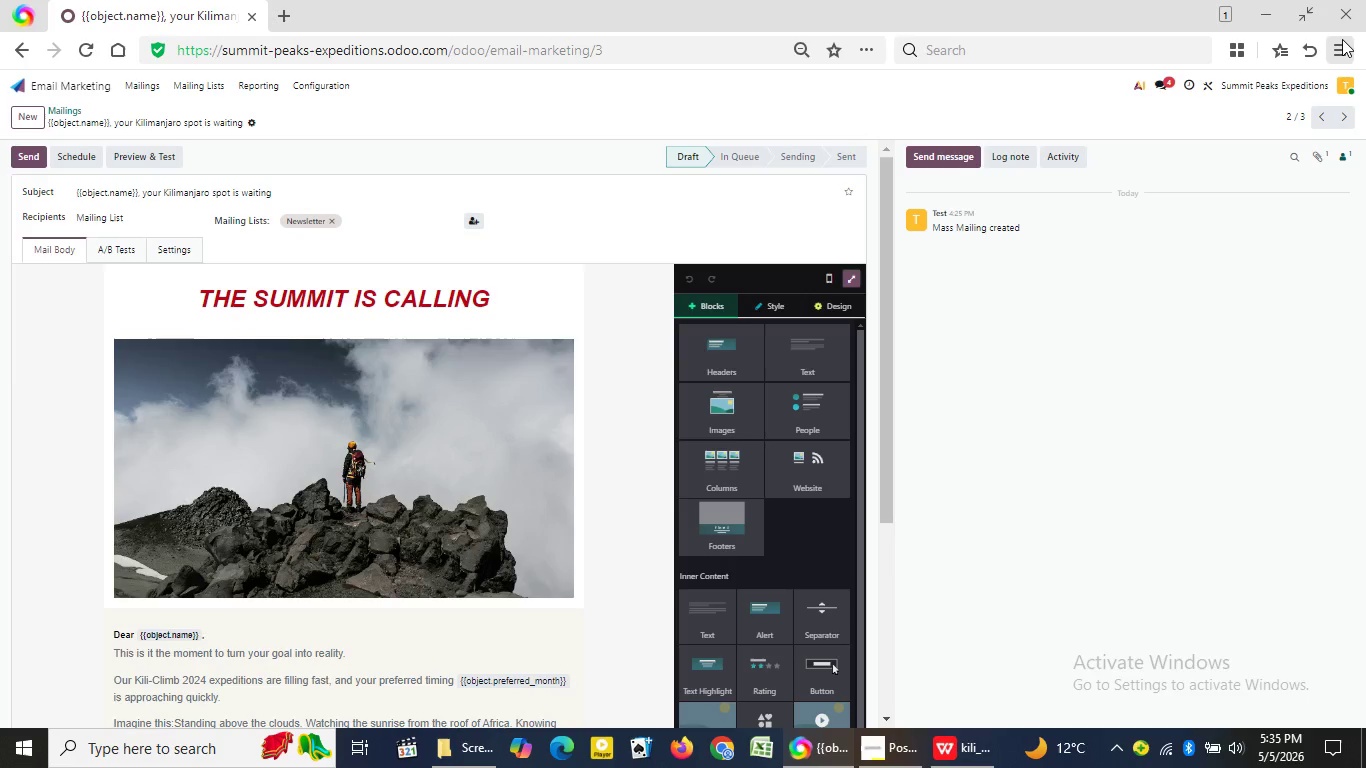 
left_click([1342, 44])
 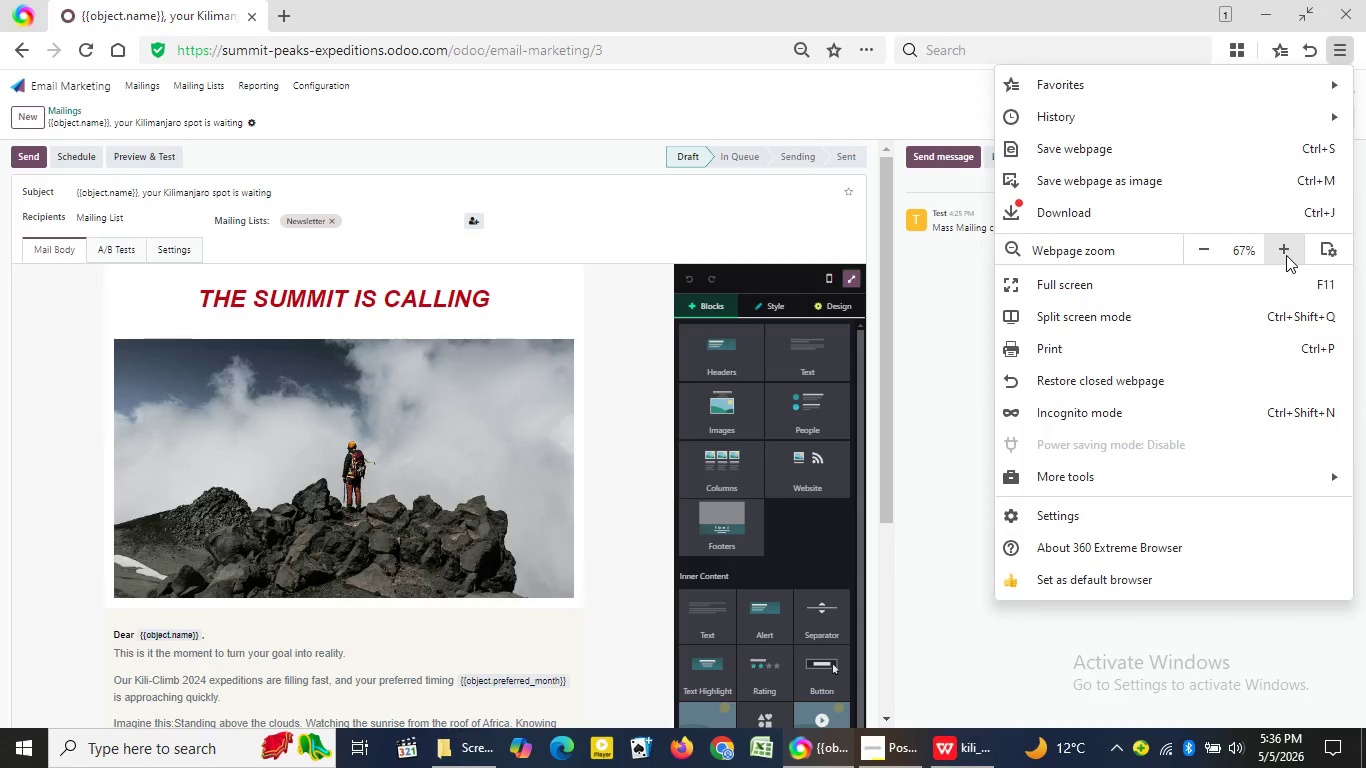 
left_click([1286, 258])
 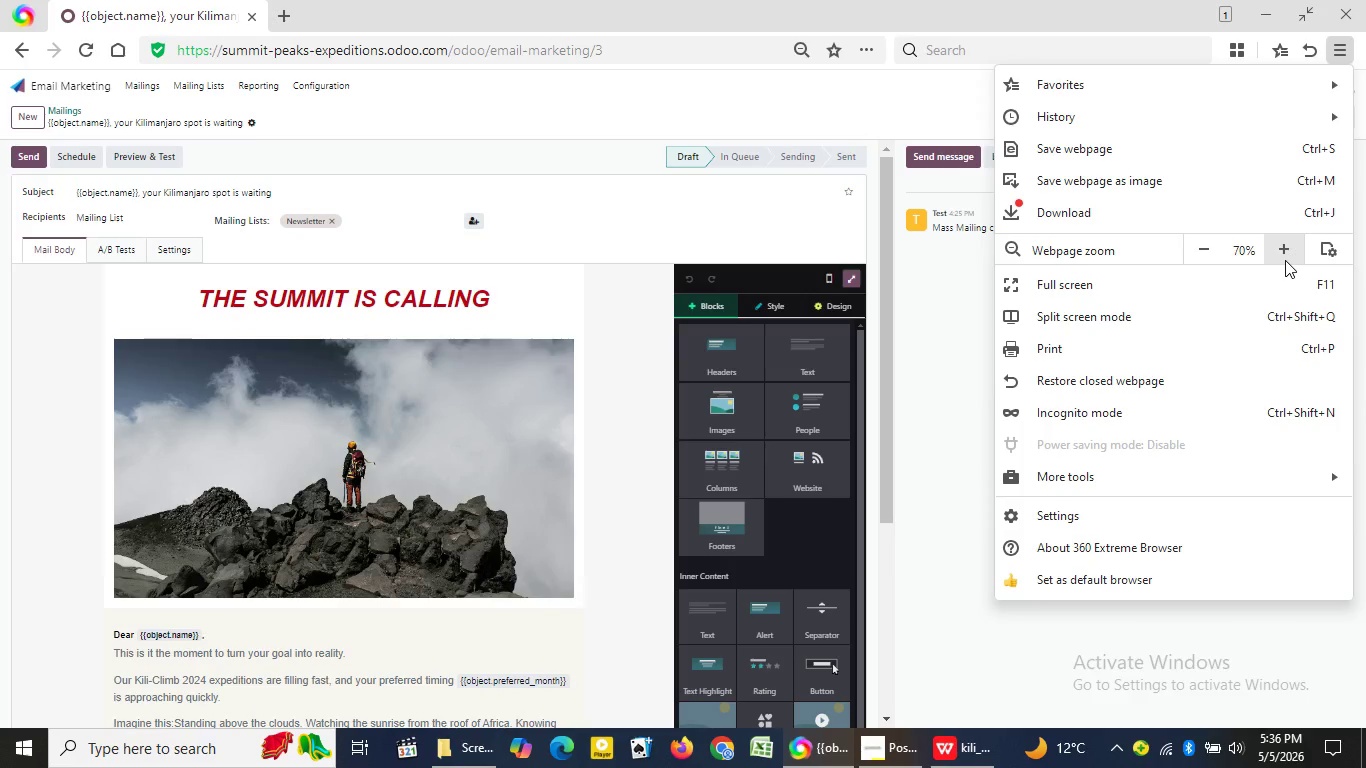 
left_click([1285, 260])
 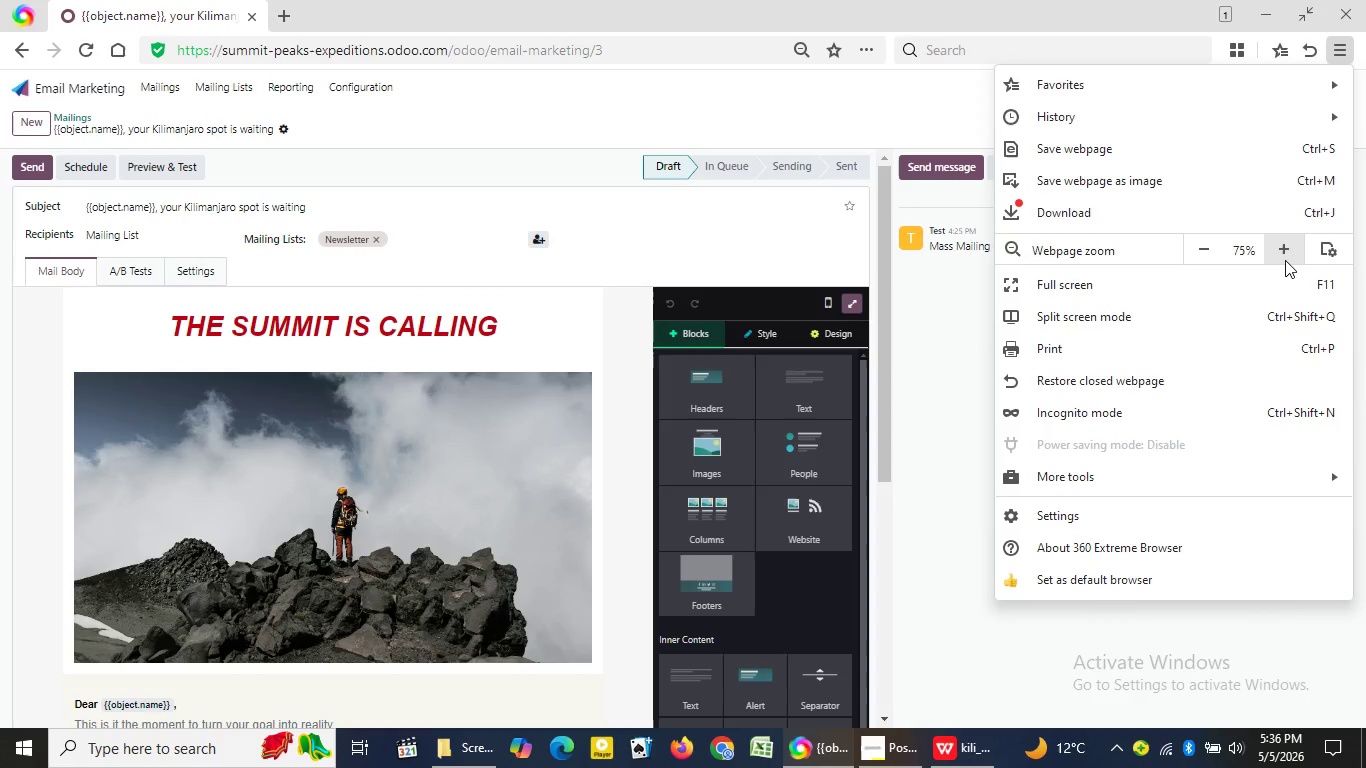 
left_click([1285, 260])
 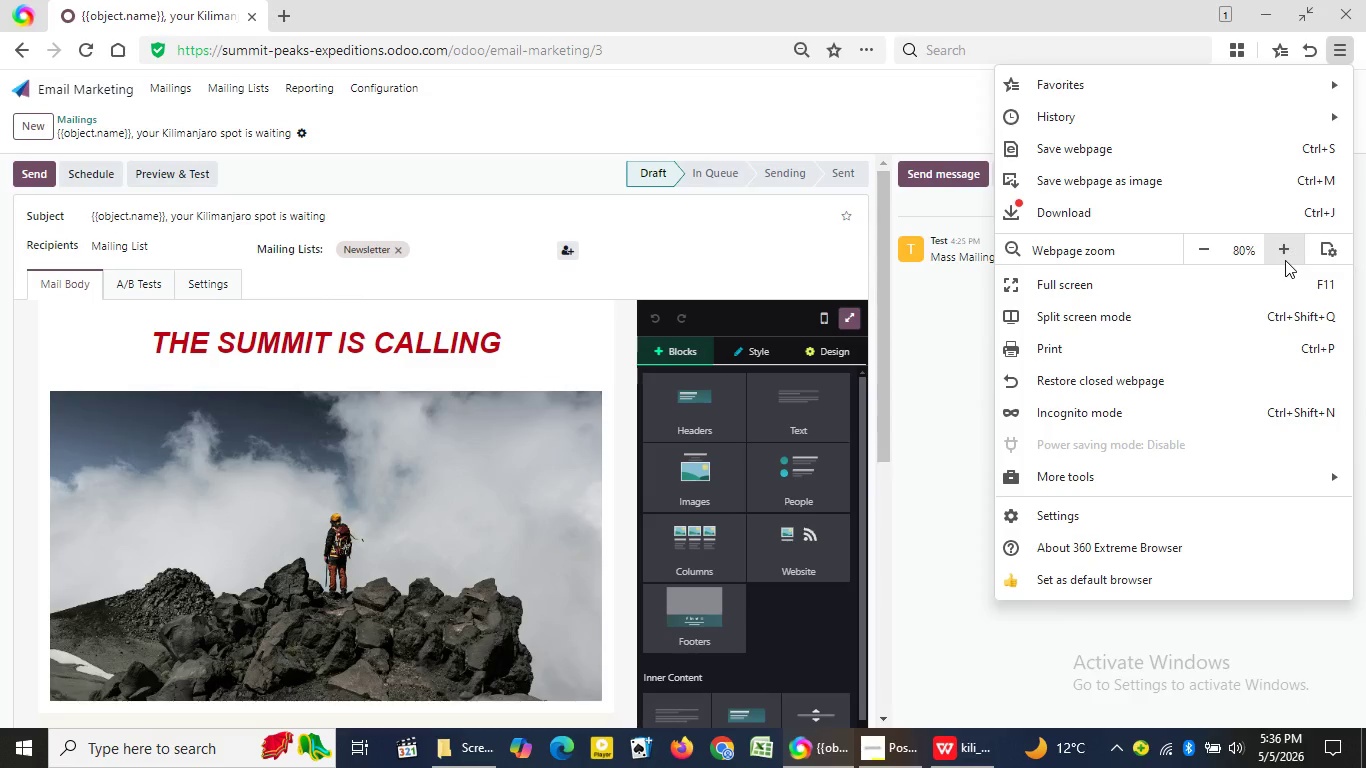 
left_click([1285, 260])
 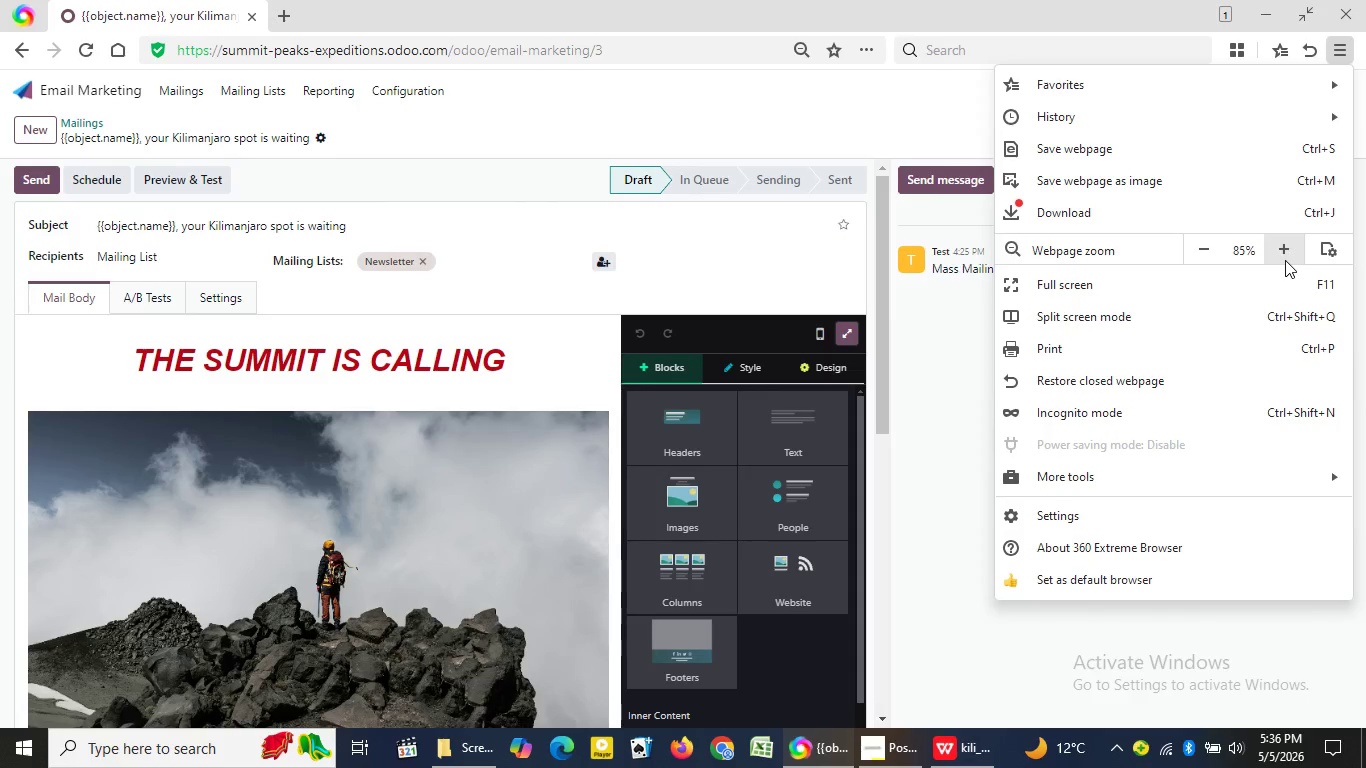 
left_click([1285, 260])
 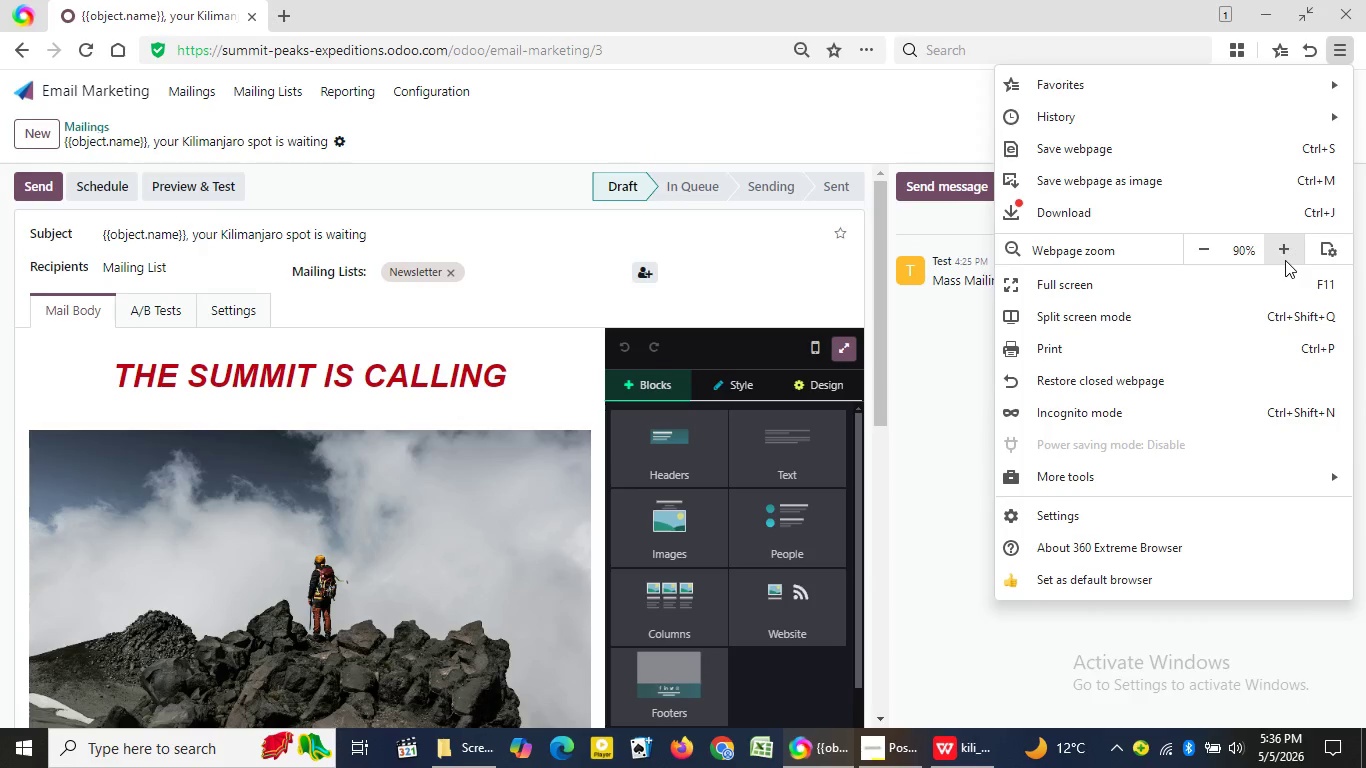 
left_click([1285, 260])
 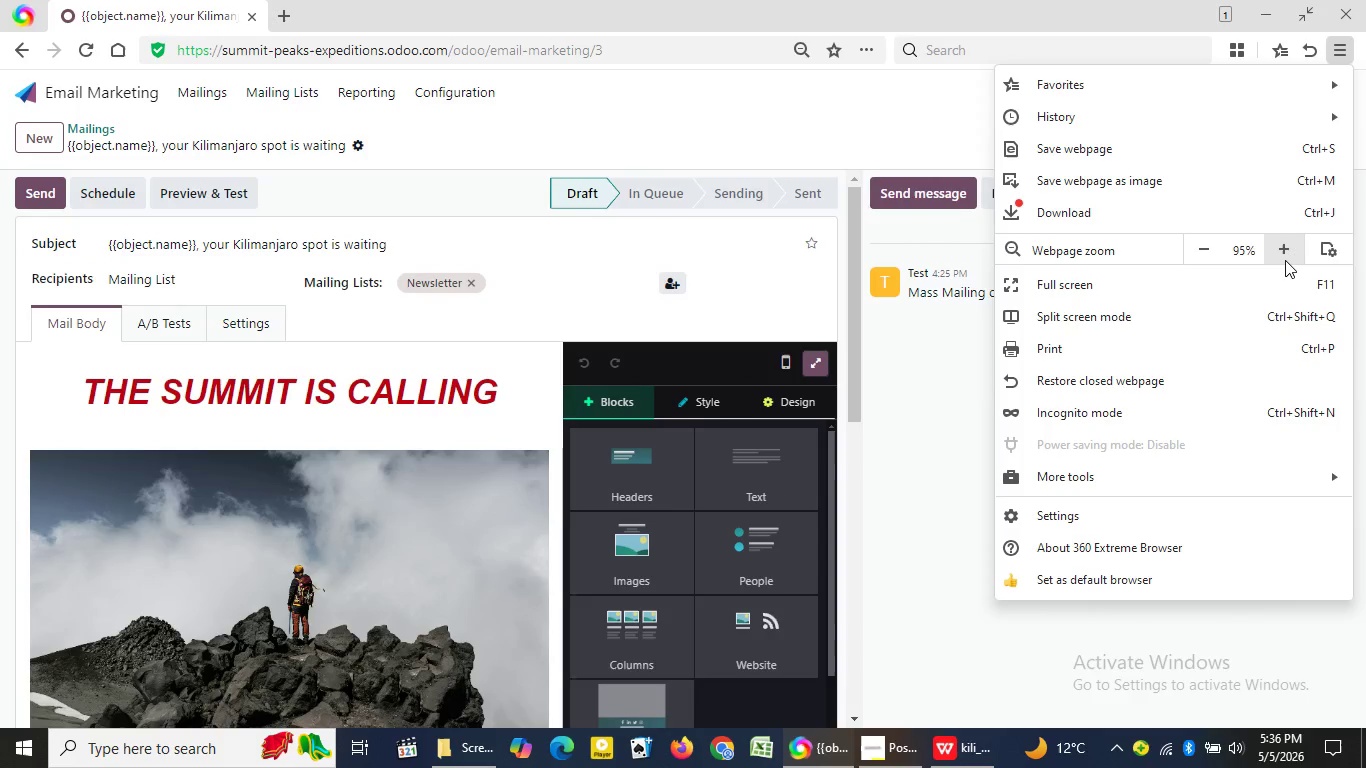 
left_click([1285, 260])
 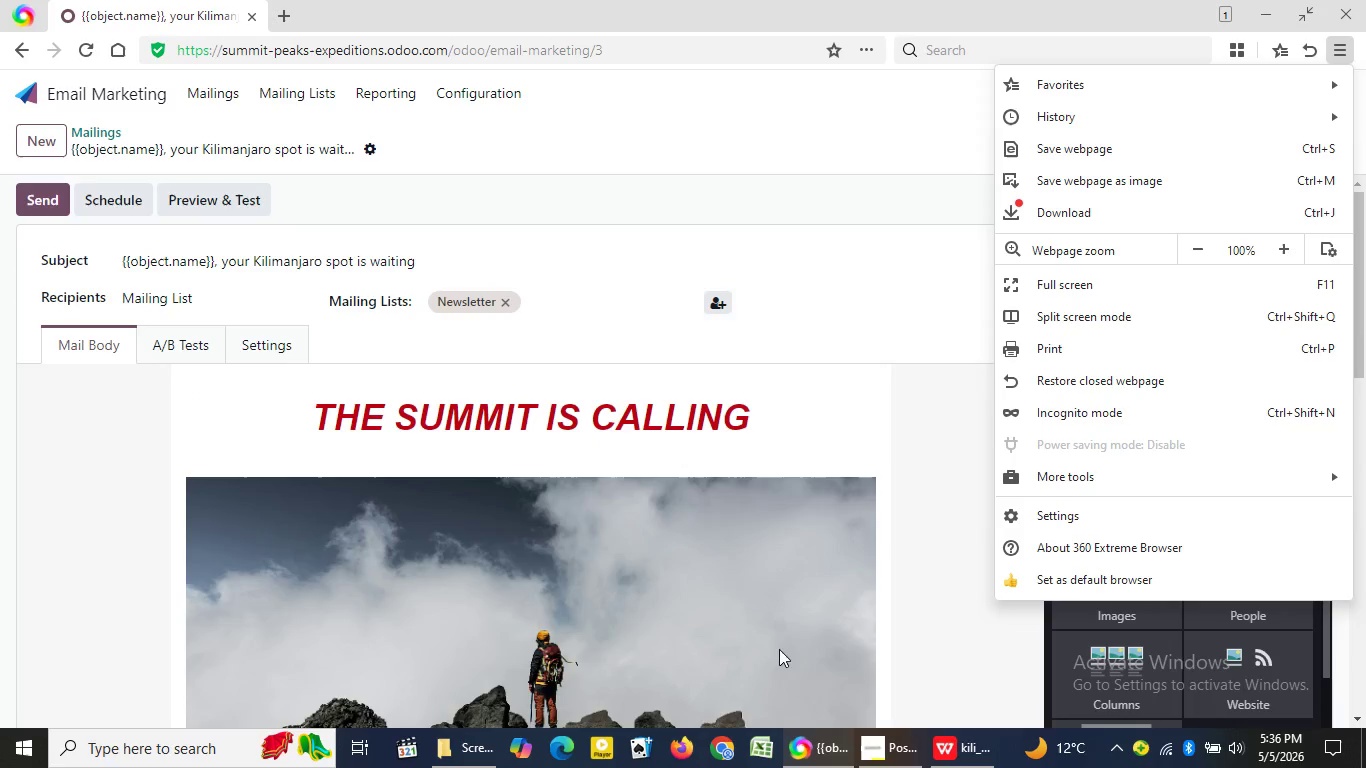 
left_click([883, 756])